 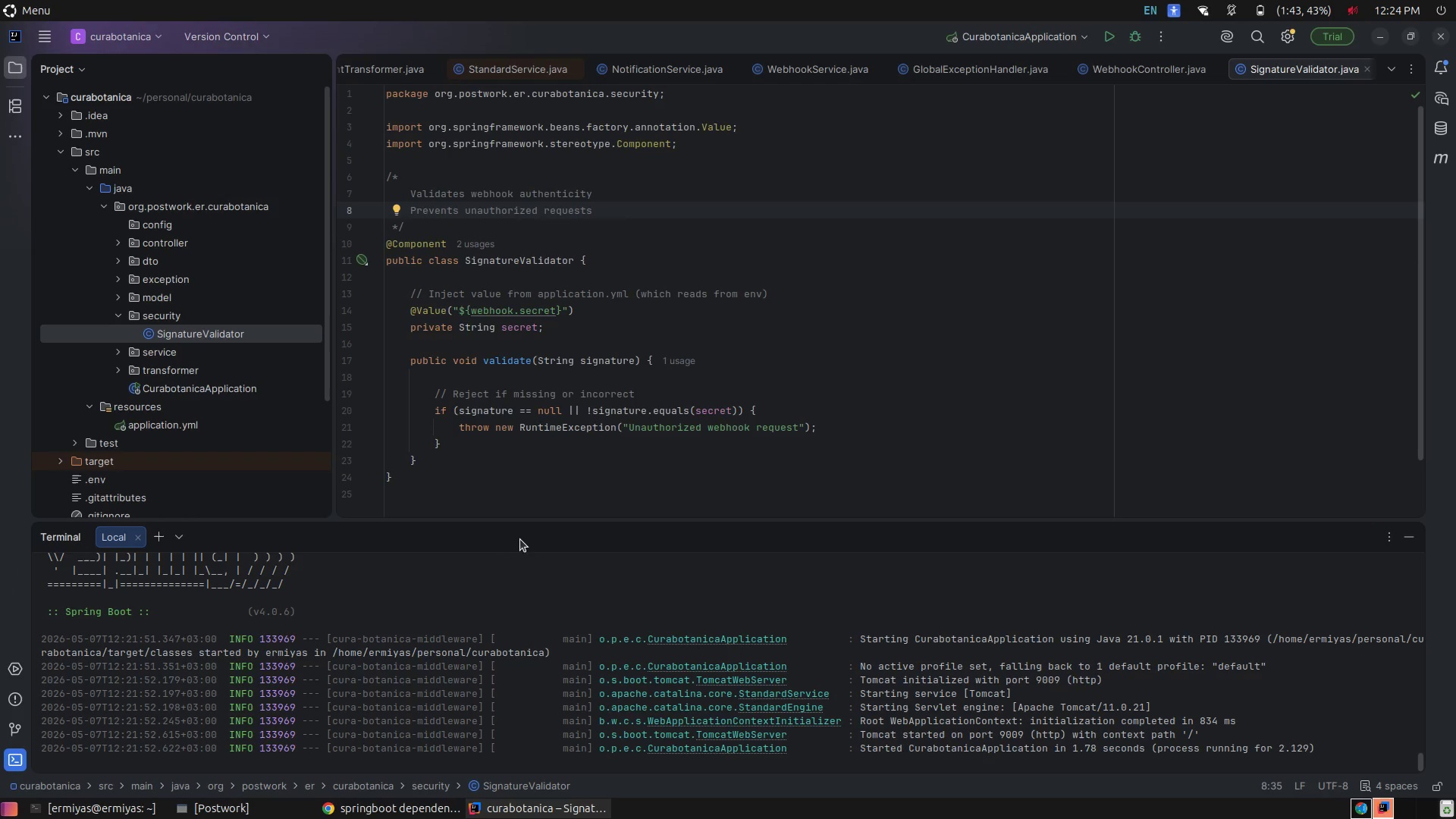 
scroll: coordinate [521, 538], scroll_direction: up, amount: 4.0
 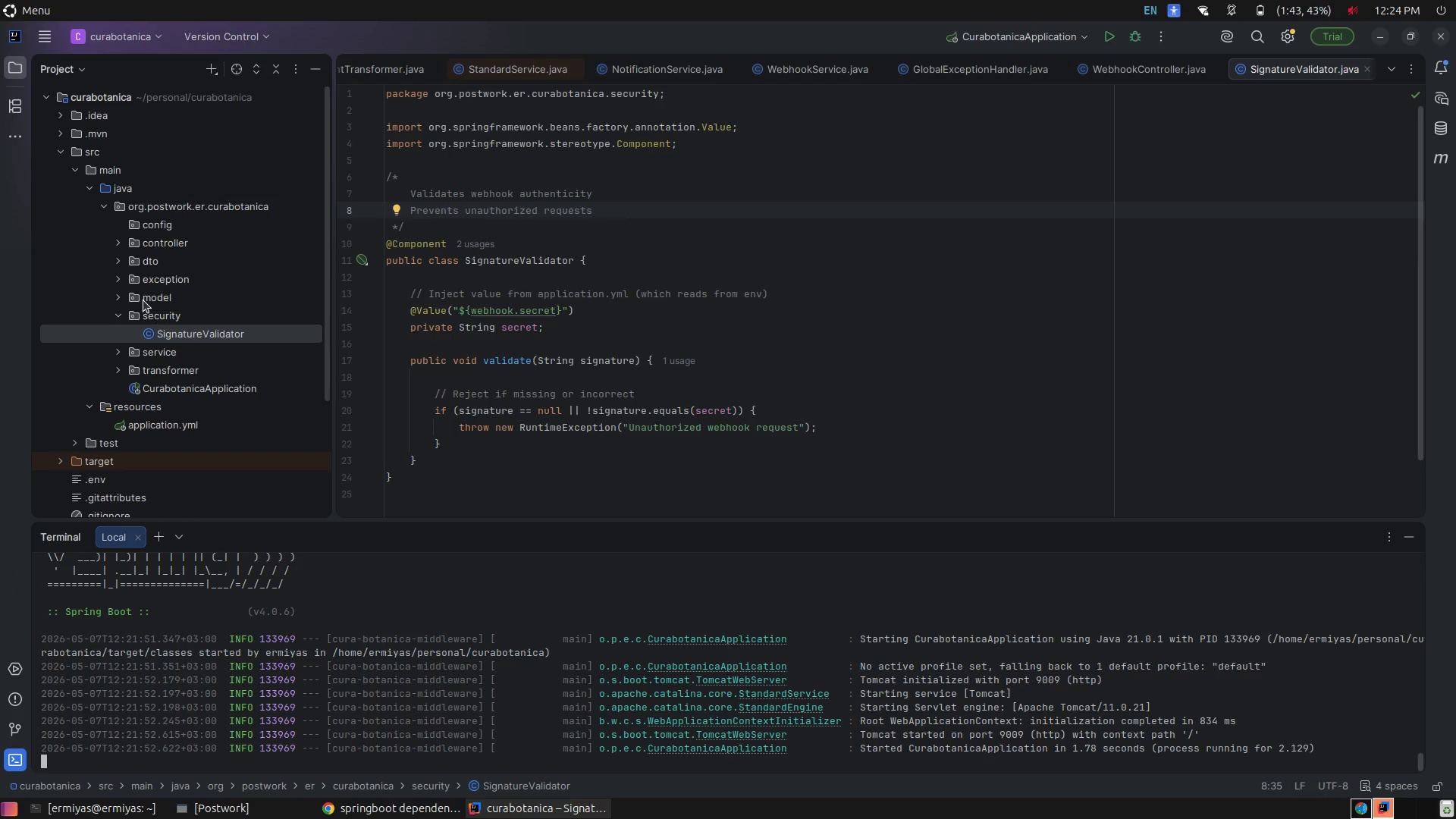 
left_click([124, 298])
 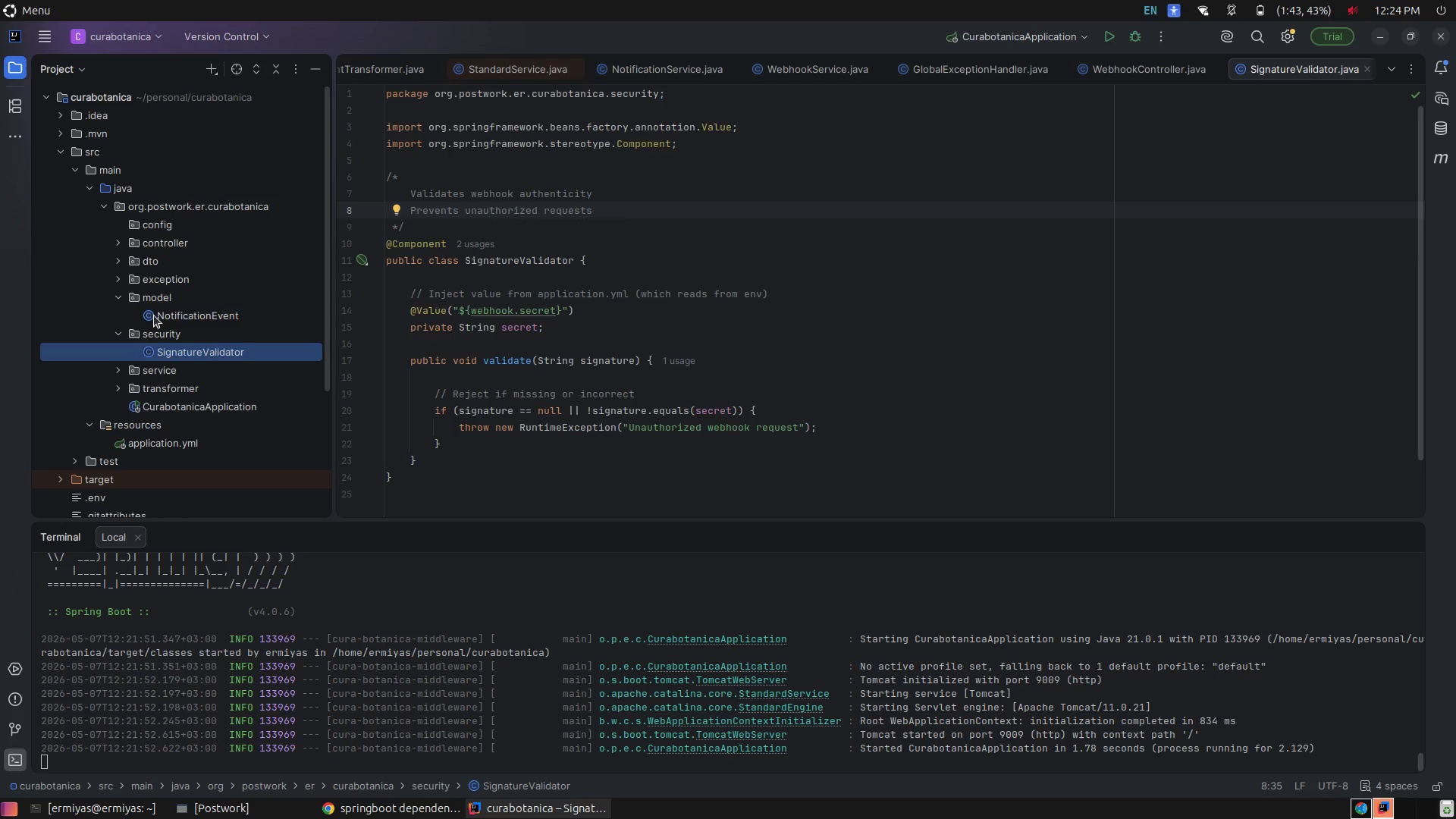 
double_click([154, 315])
 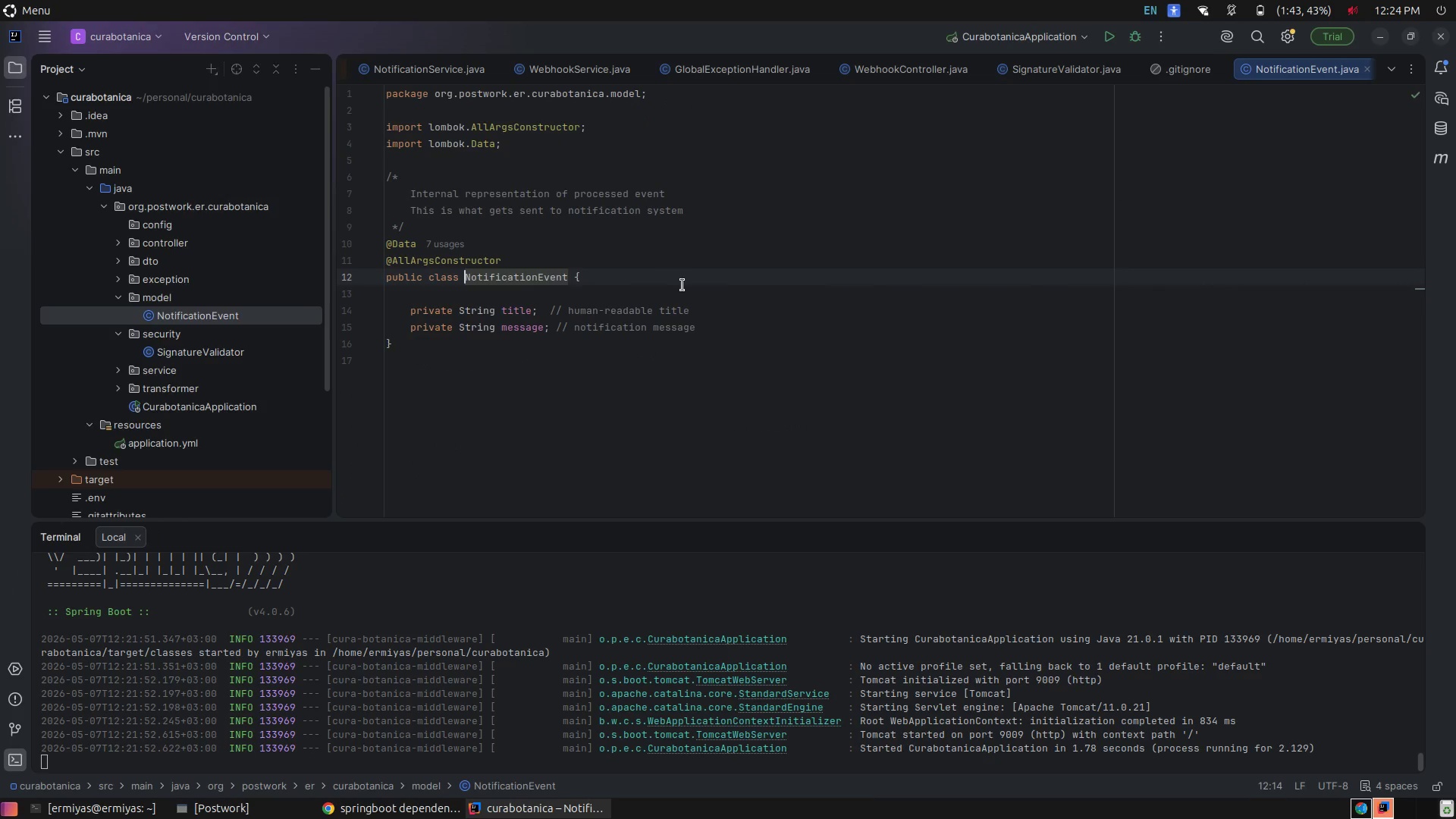 
left_click([684, 286])